 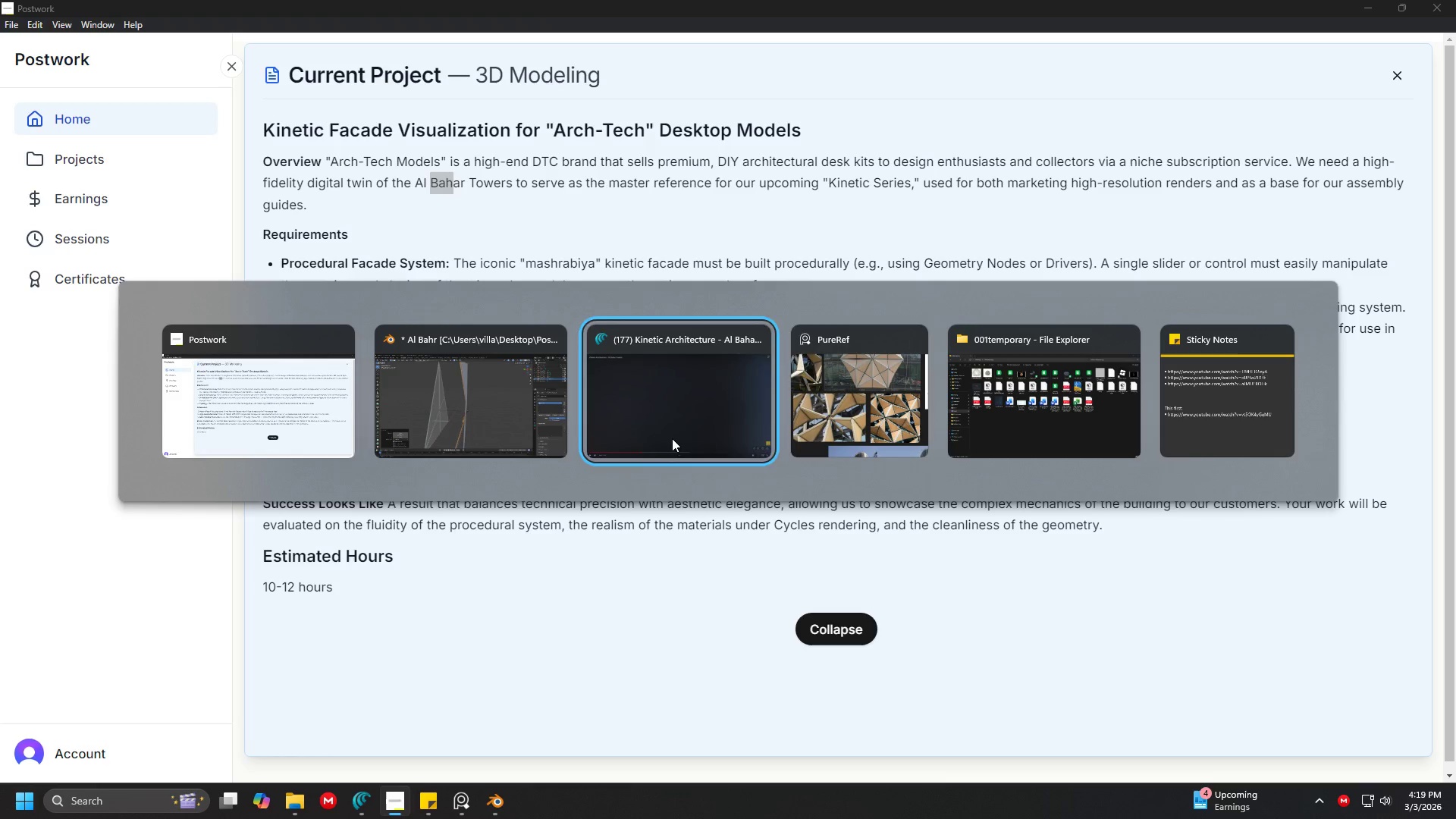 
key(Alt+Tab)
 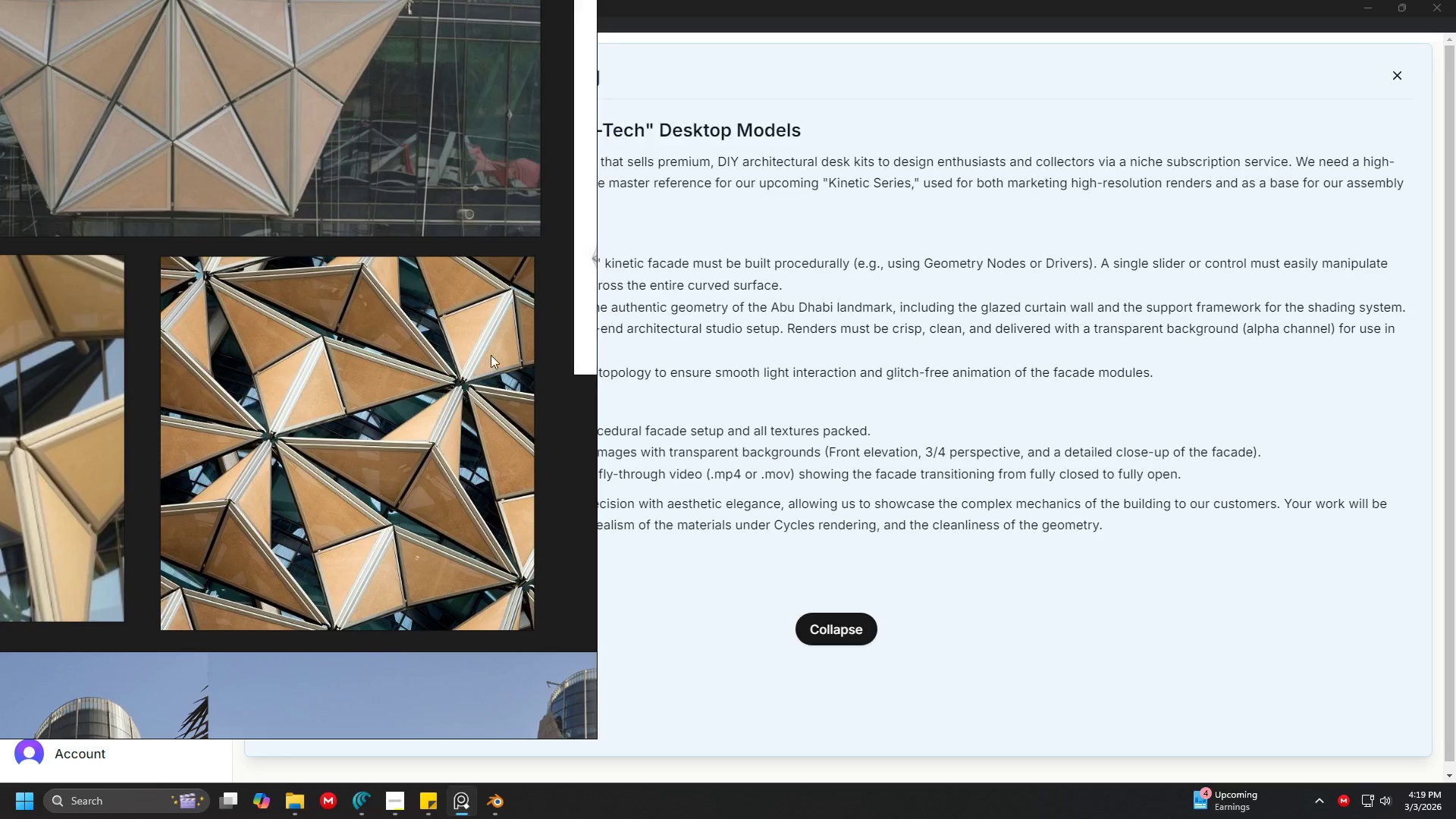 
scroll: coordinate [325, 344], scroll_direction: down, amount: 4.0
 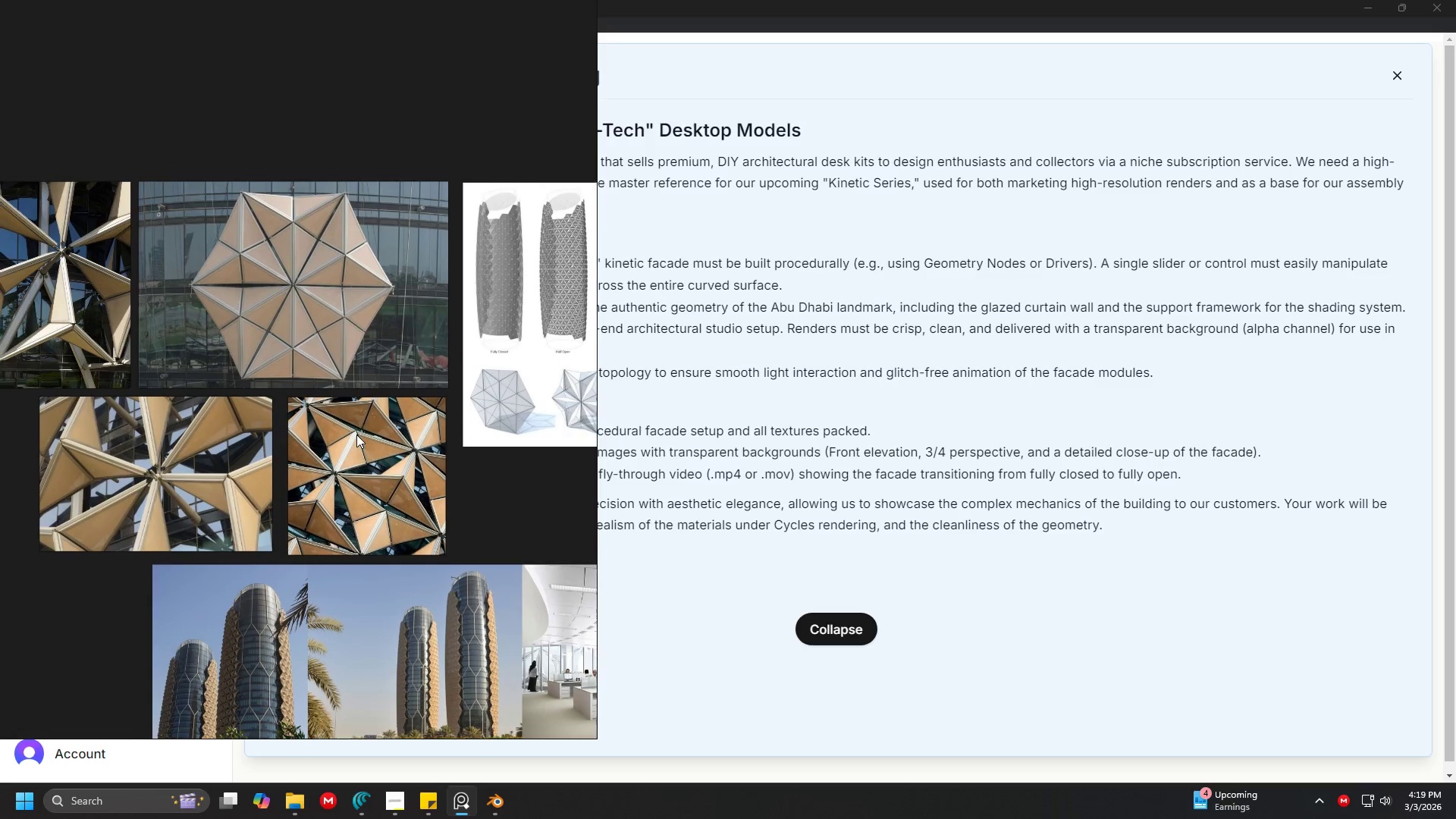 
scroll: coordinate [356, 442], scroll_direction: up, amount: 3.0
 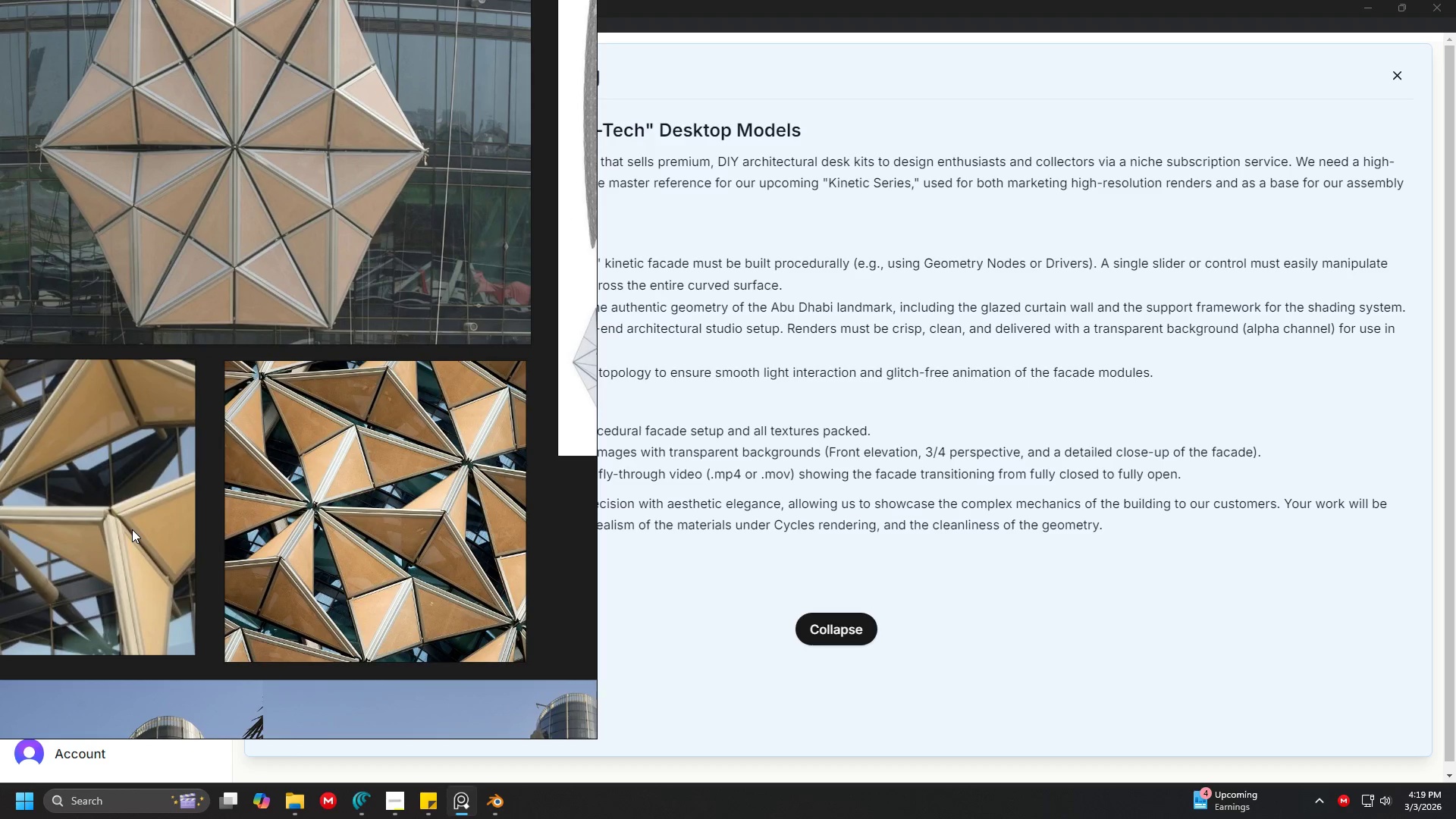 
scroll: coordinate [109, 519], scroll_direction: down, amount: 3.0
 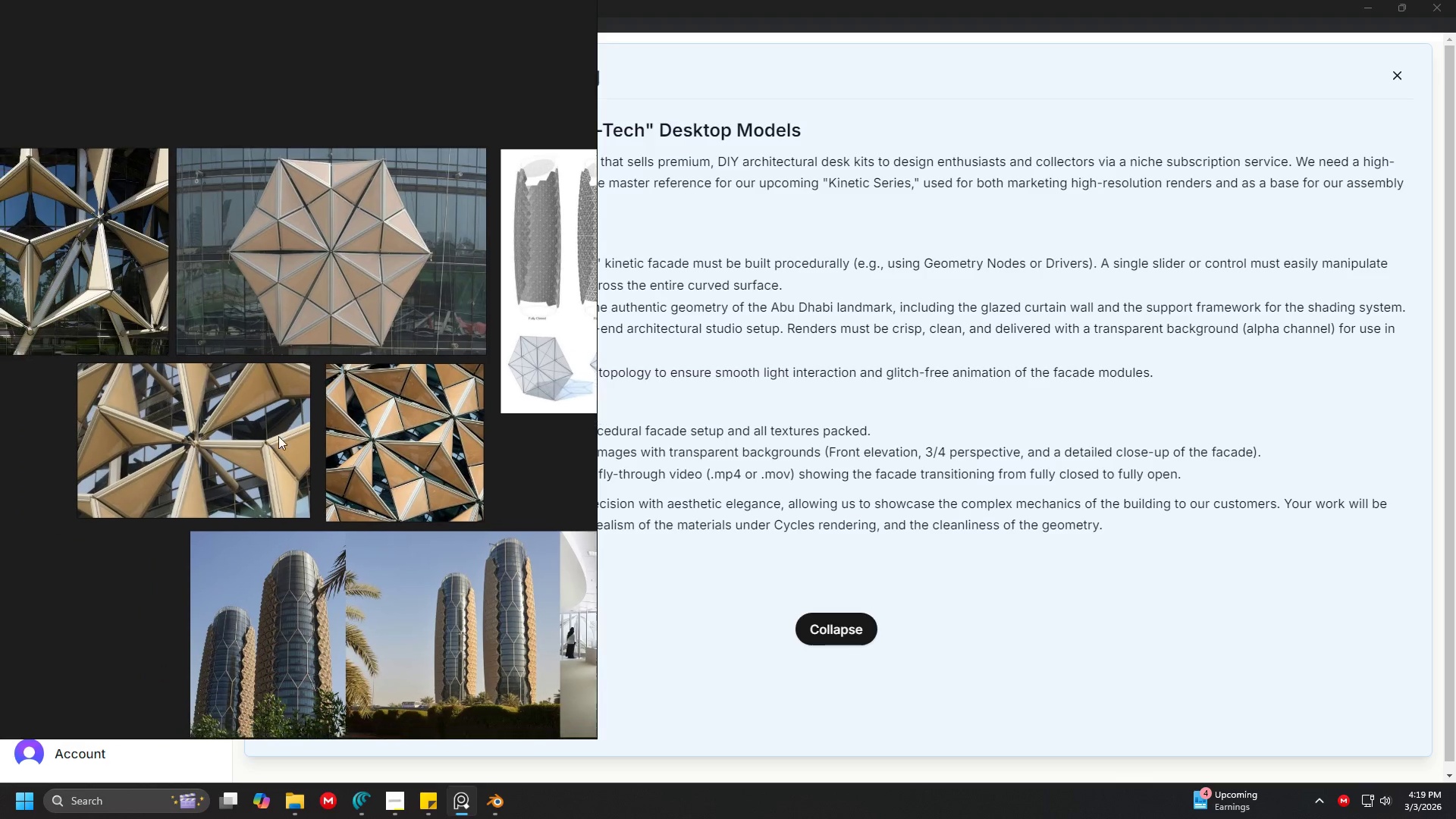 
scroll: coordinate [250, 463], scroll_direction: up, amount: 2.0
 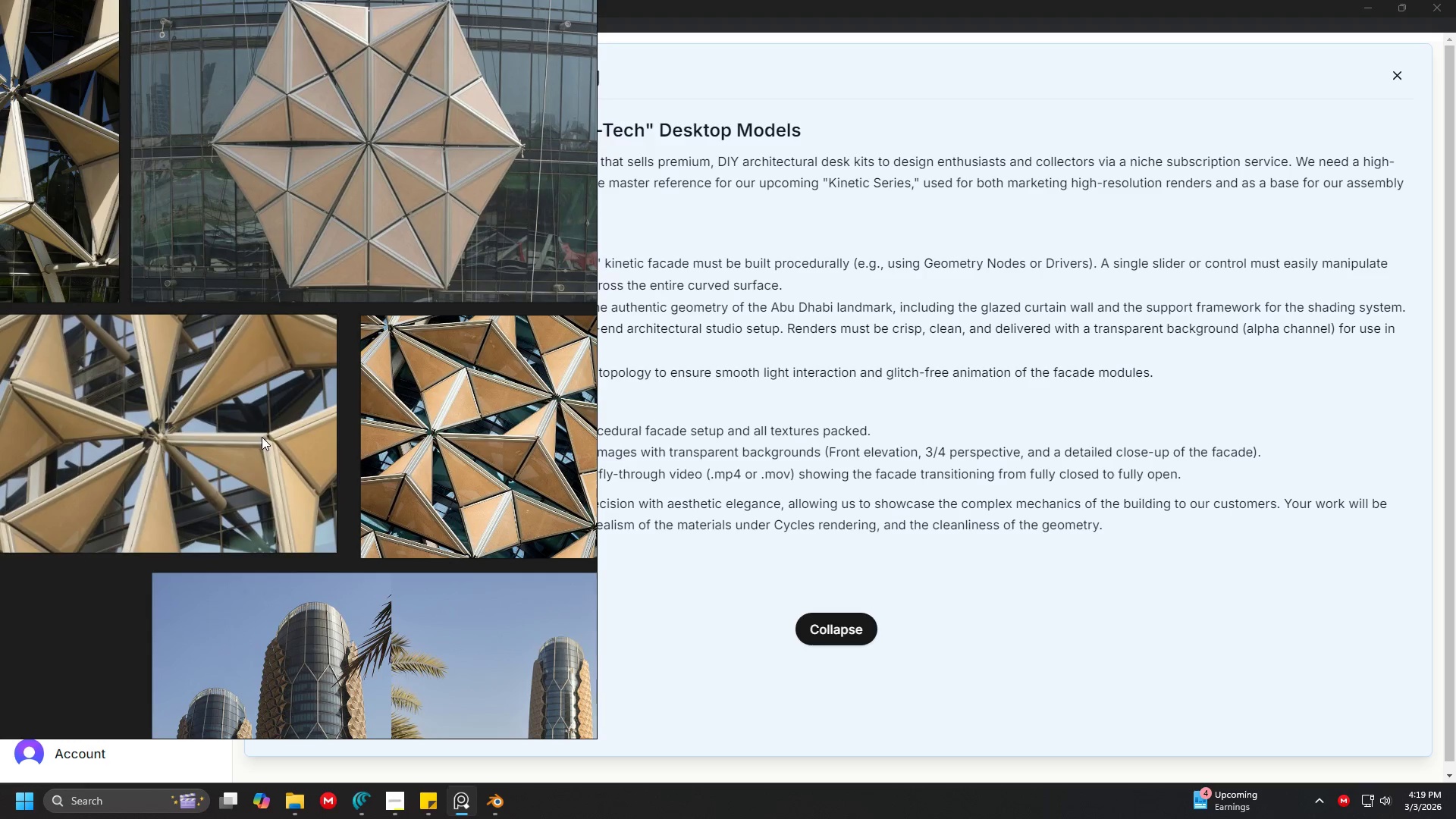 
scroll: coordinate [235, 337], scroll_direction: down, amount: 3.0
 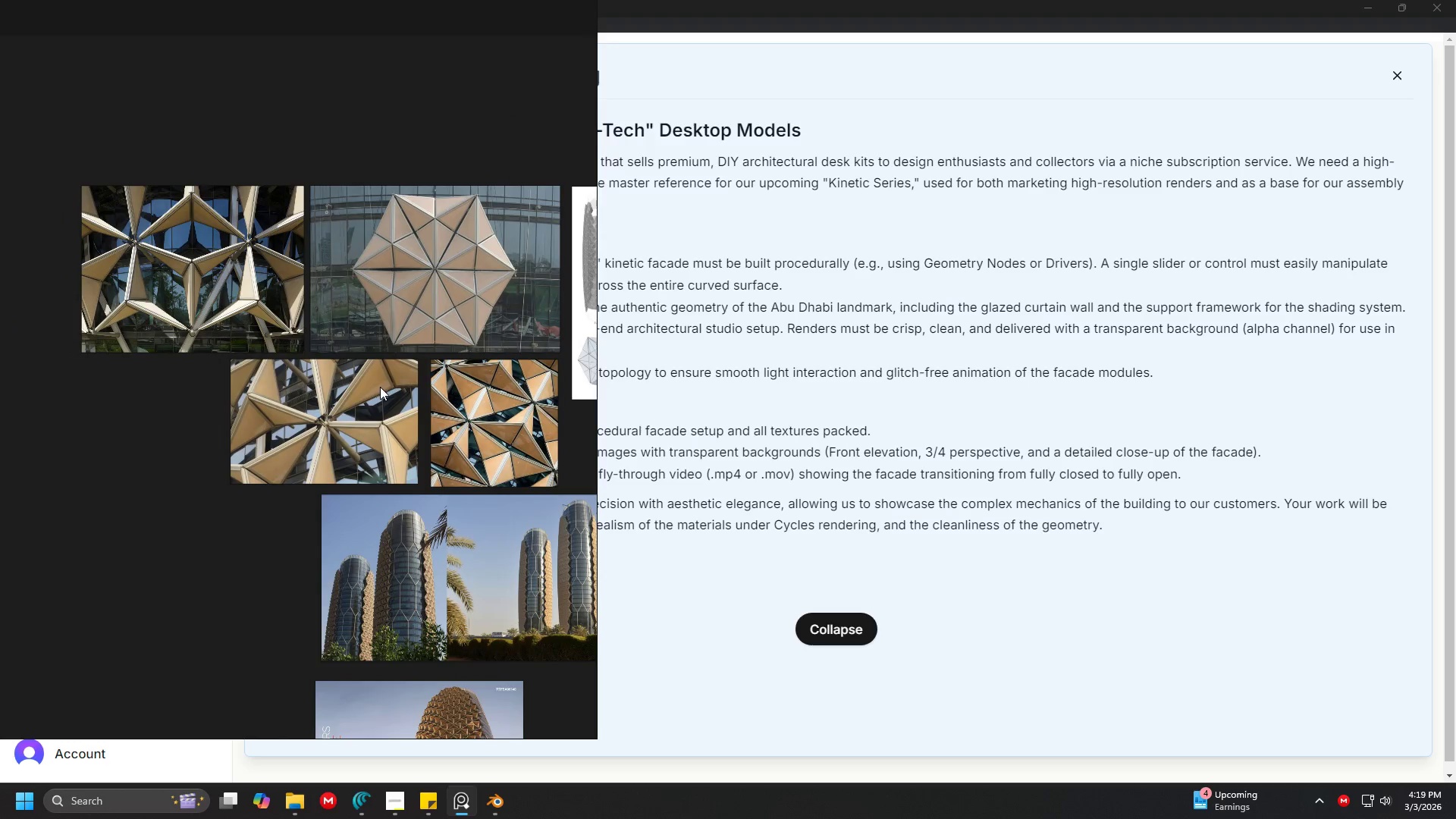 
scroll: coordinate [259, 291], scroll_direction: up, amount: 2.0
 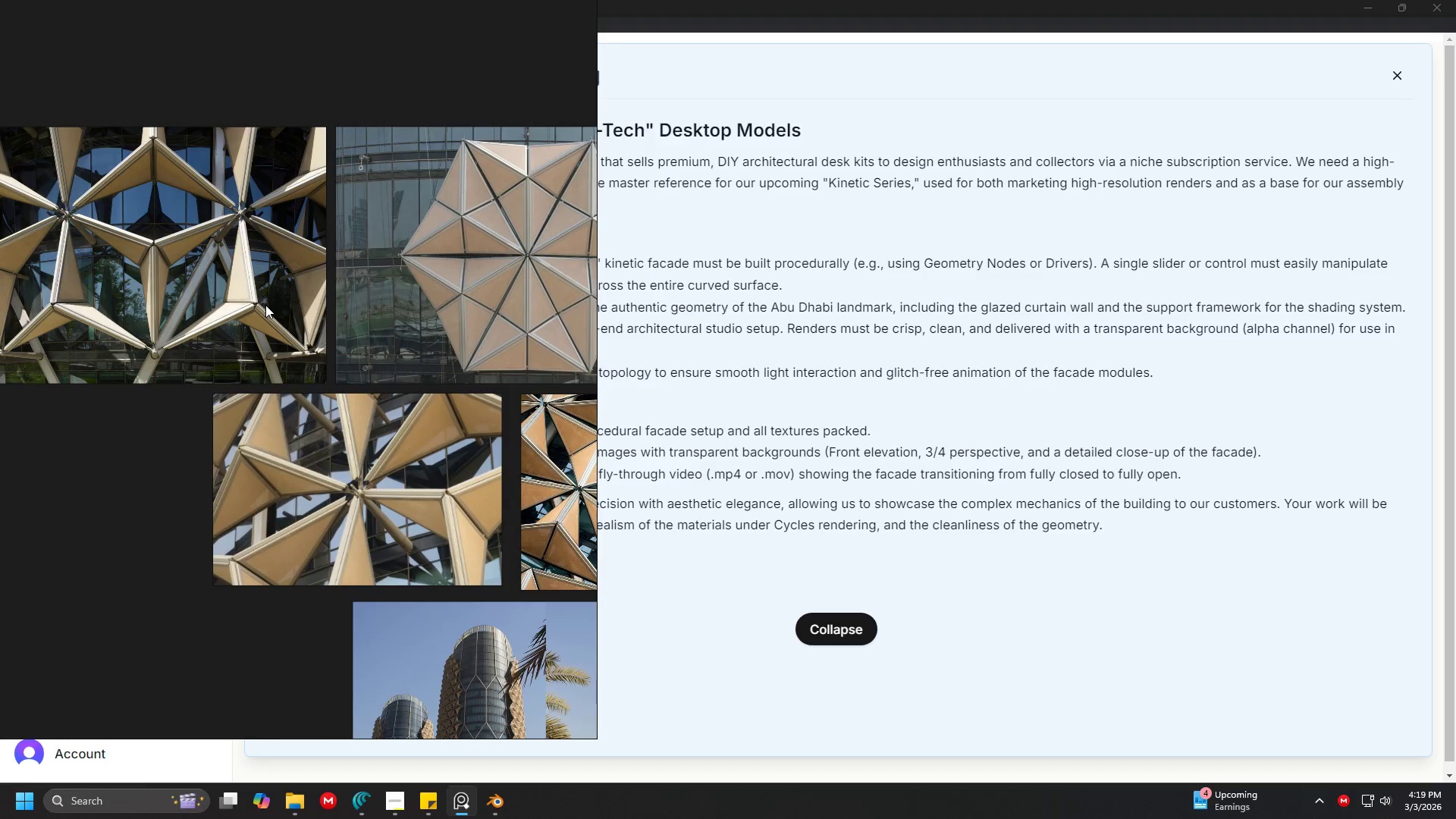 
key(Alt+AltLeft)
 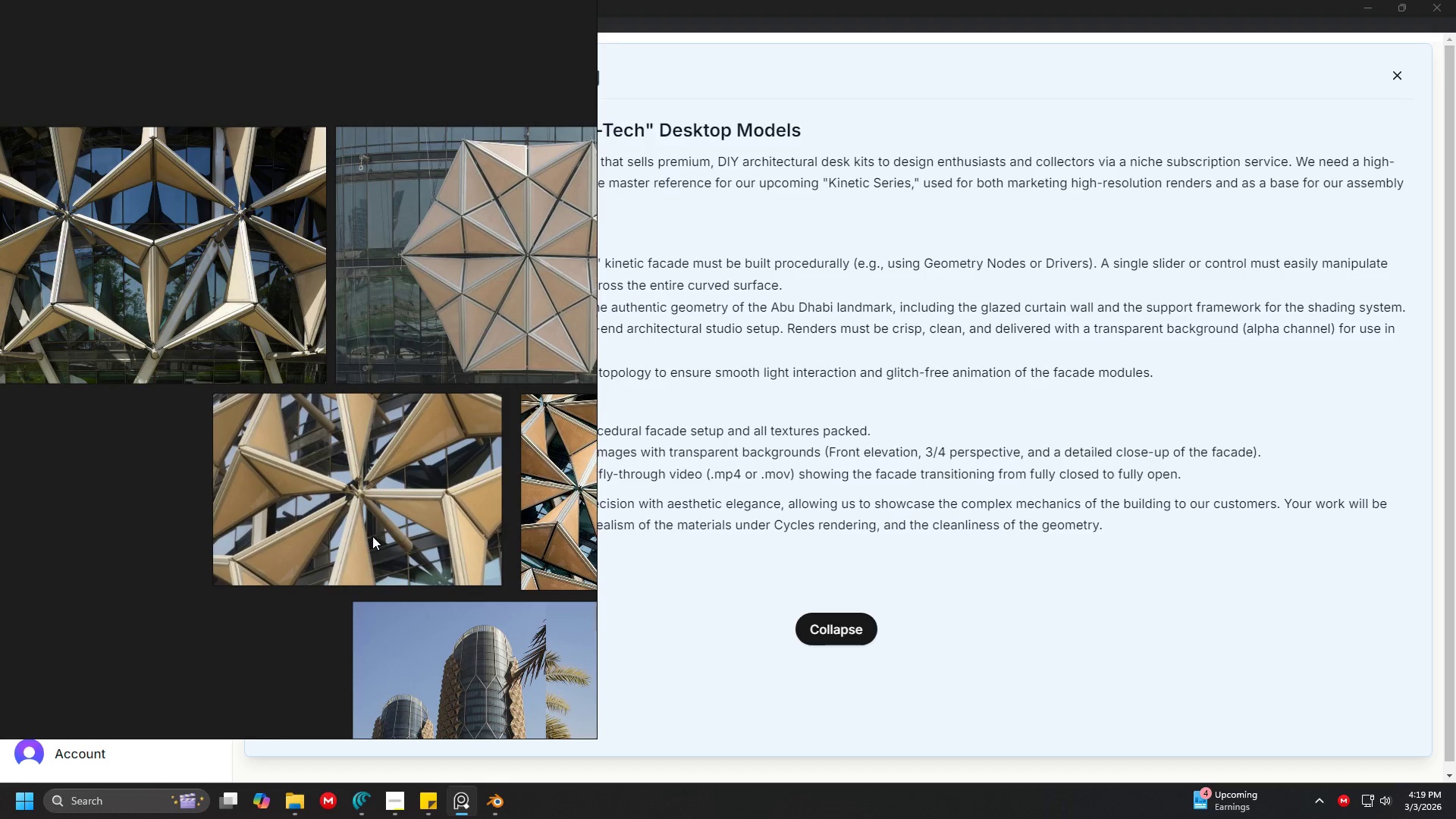 
key(Alt+Tab)